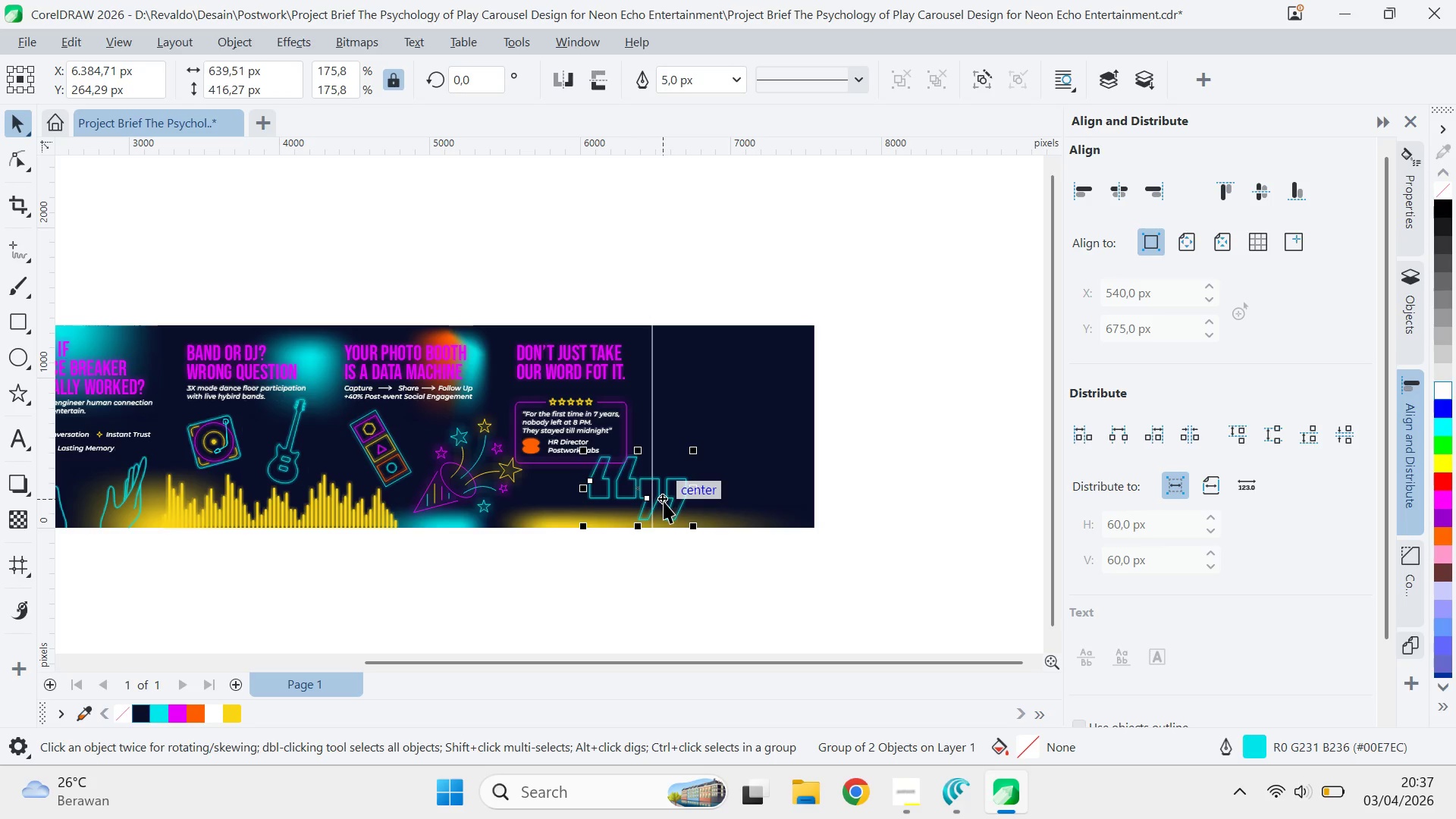 
hold_key(key=ShiftLeft, duration=1.52)
 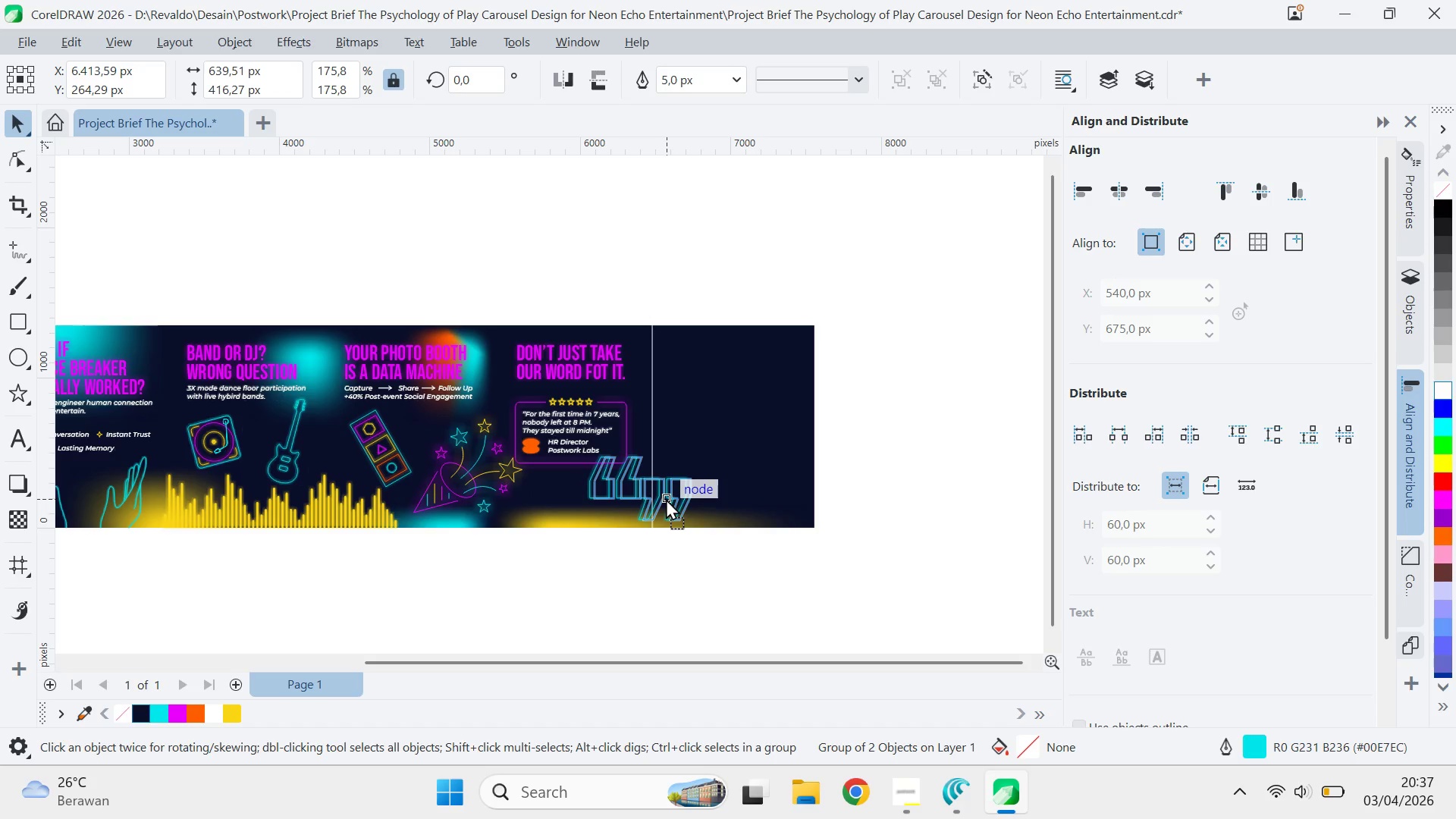 
key(Shift+ShiftLeft)
 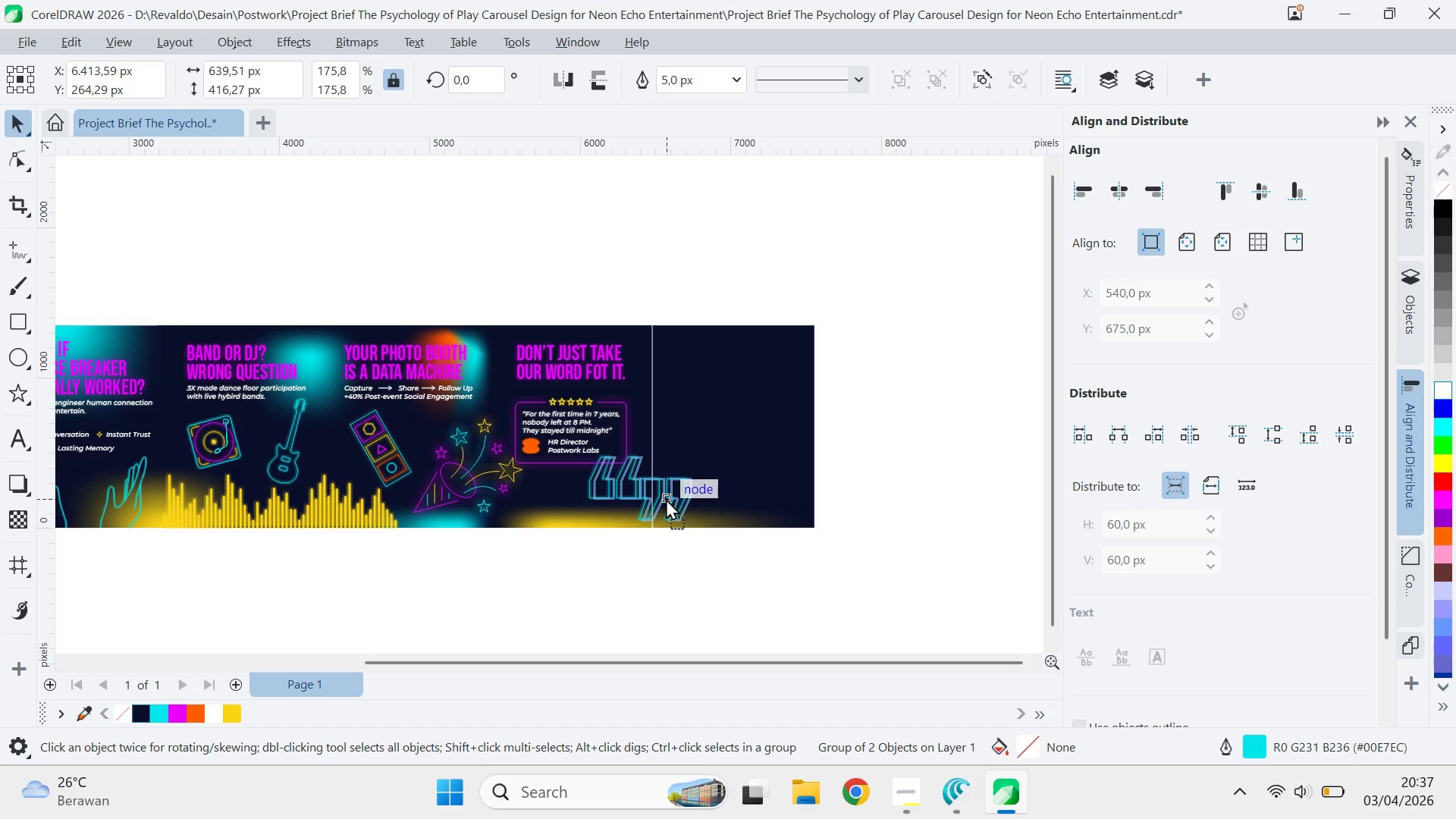 
key(Shift+ShiftLeft)
 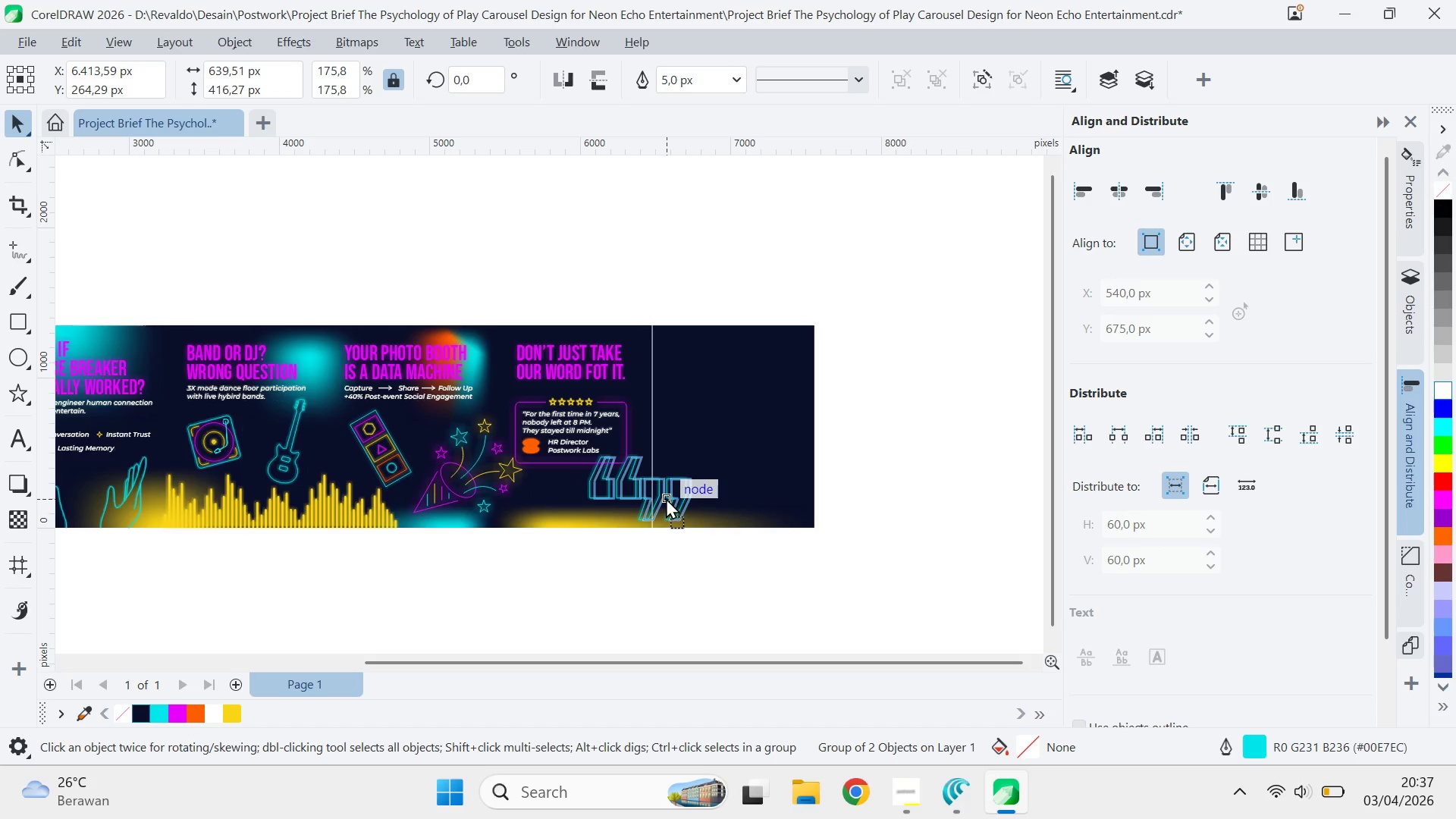 
key(Shift+ShiftLeft)
 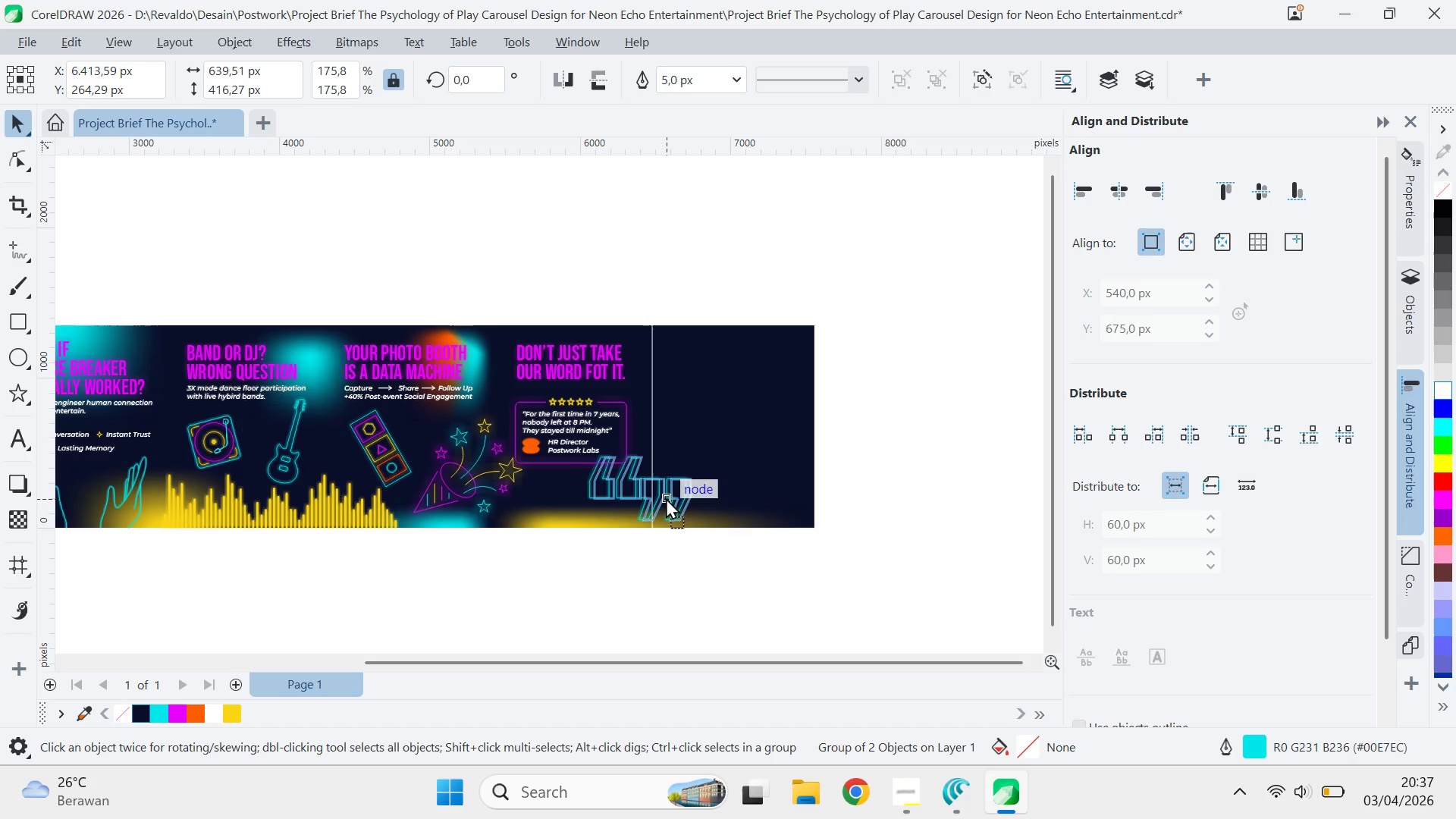 
key(Shift+ShiftLeft)
 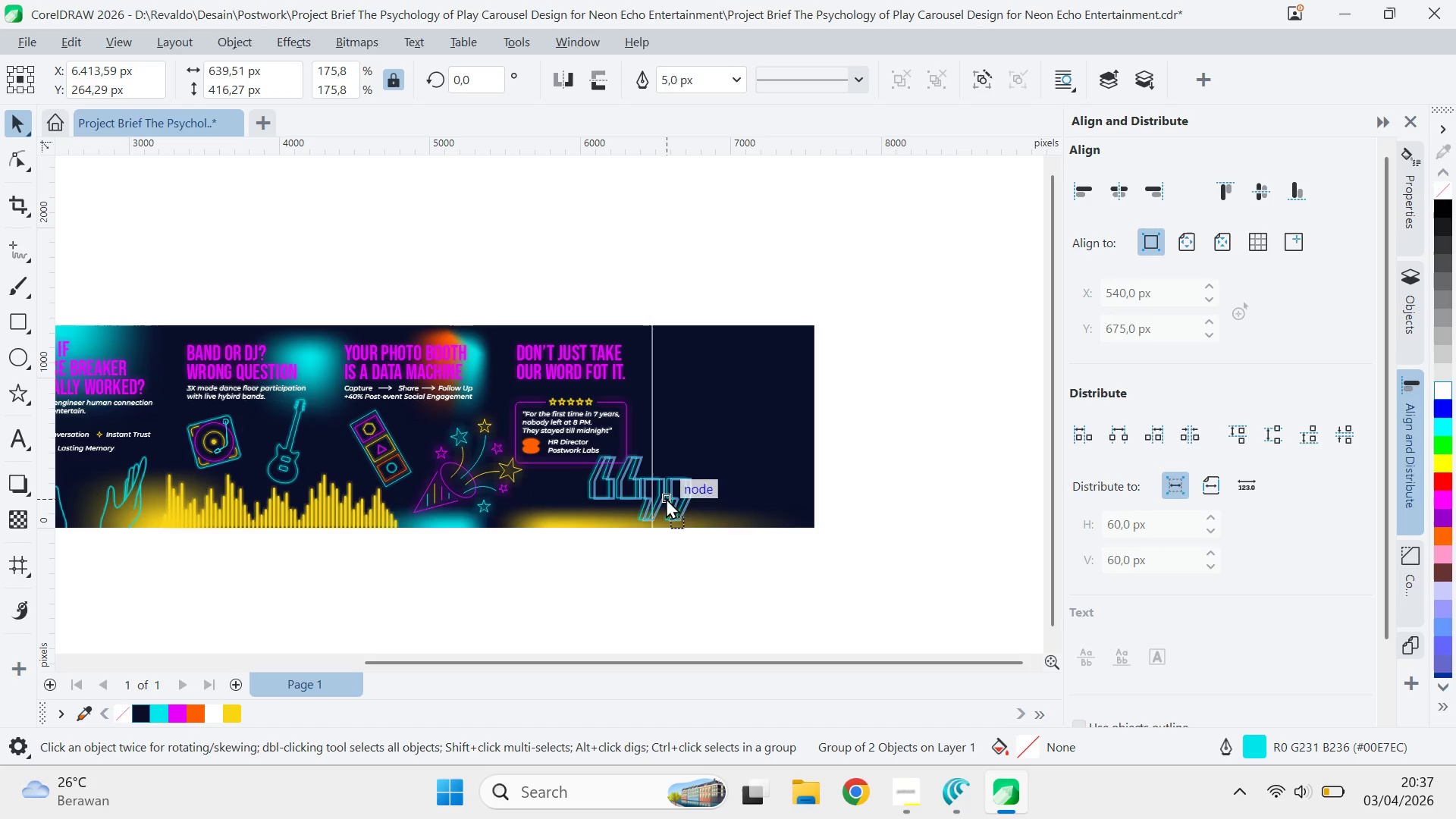 
key(Shift+ShiftLeft)
 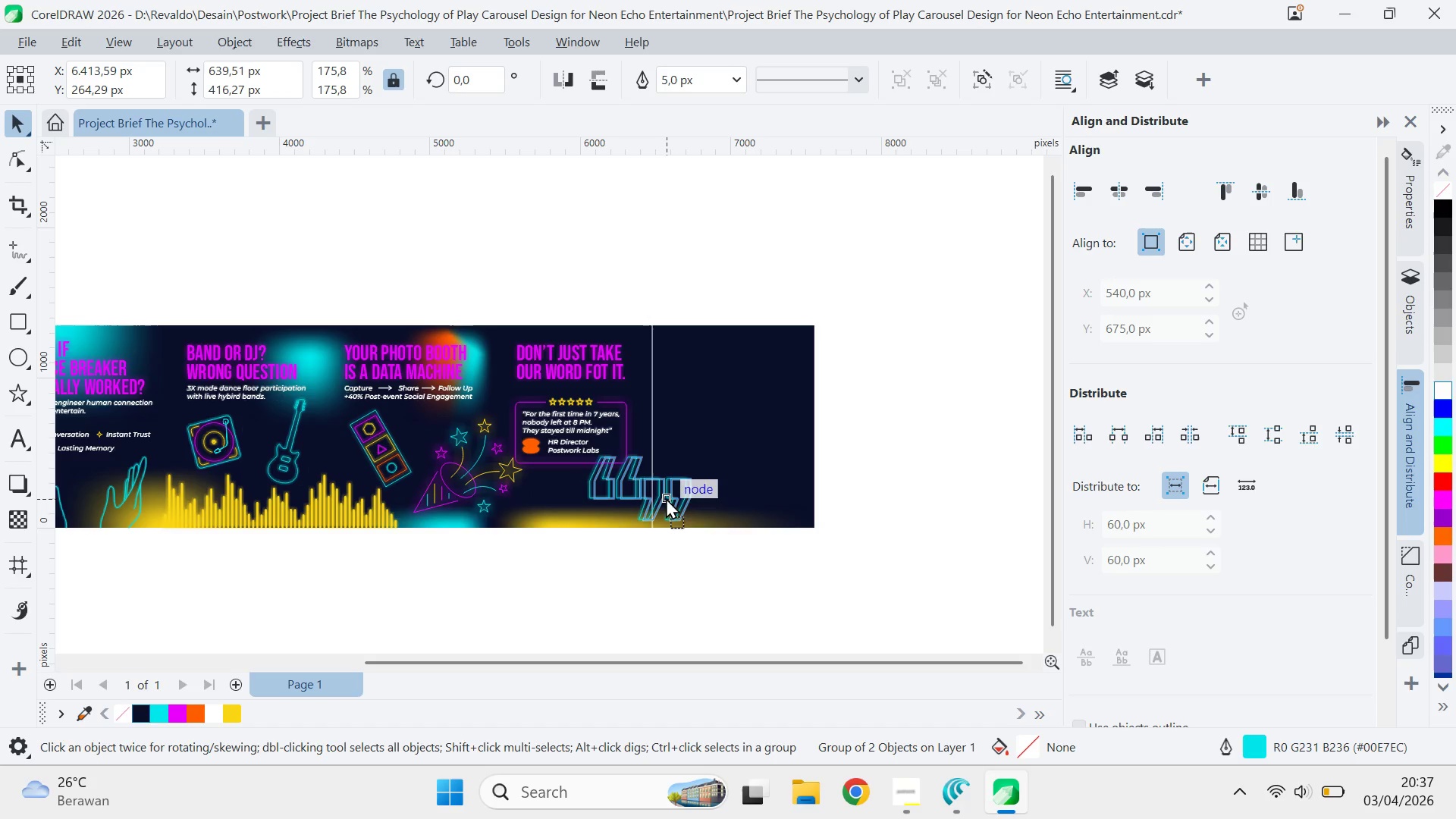 
key(Shift+ShiftLeft)
 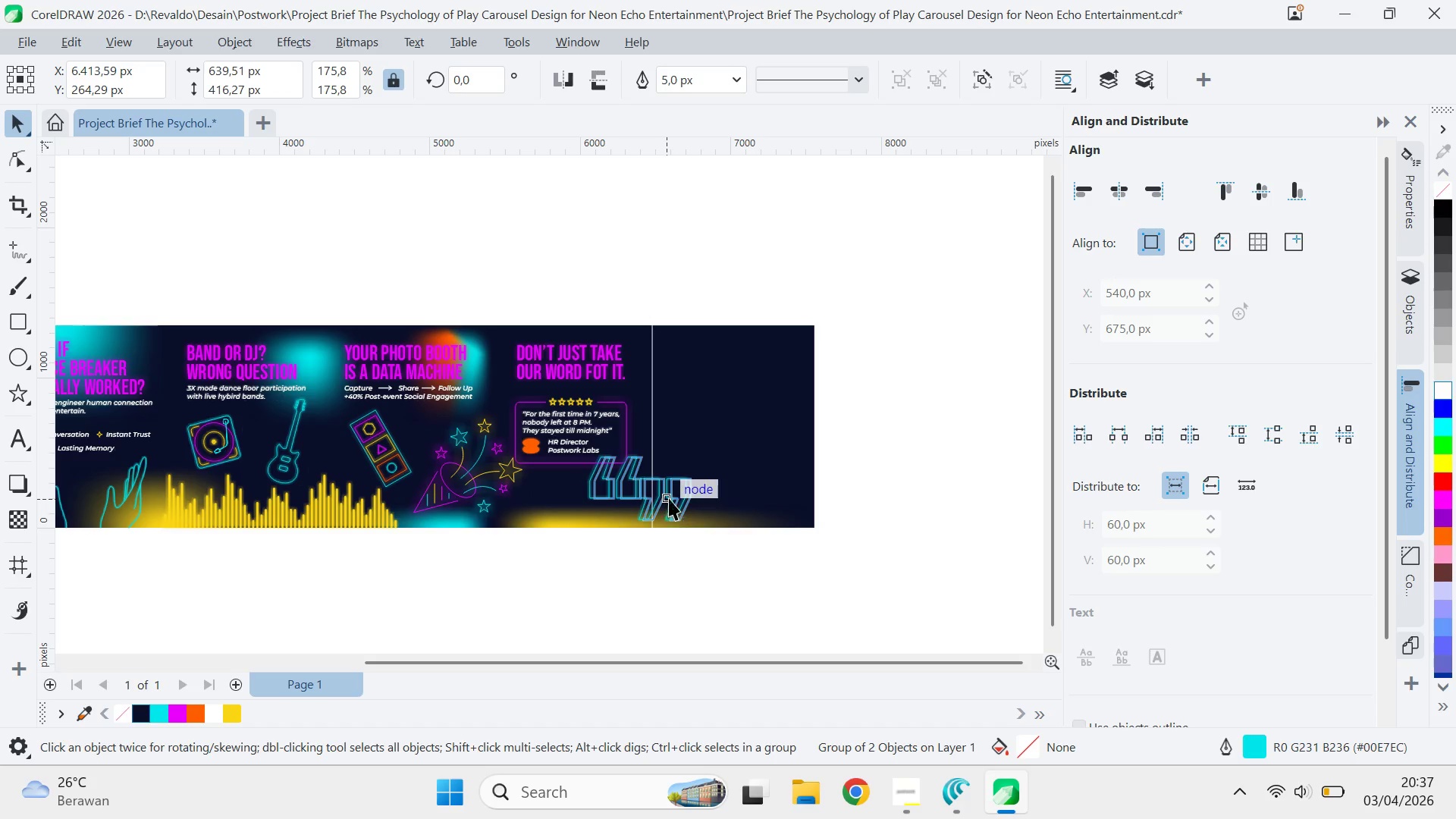 
left_click([699, 549])
 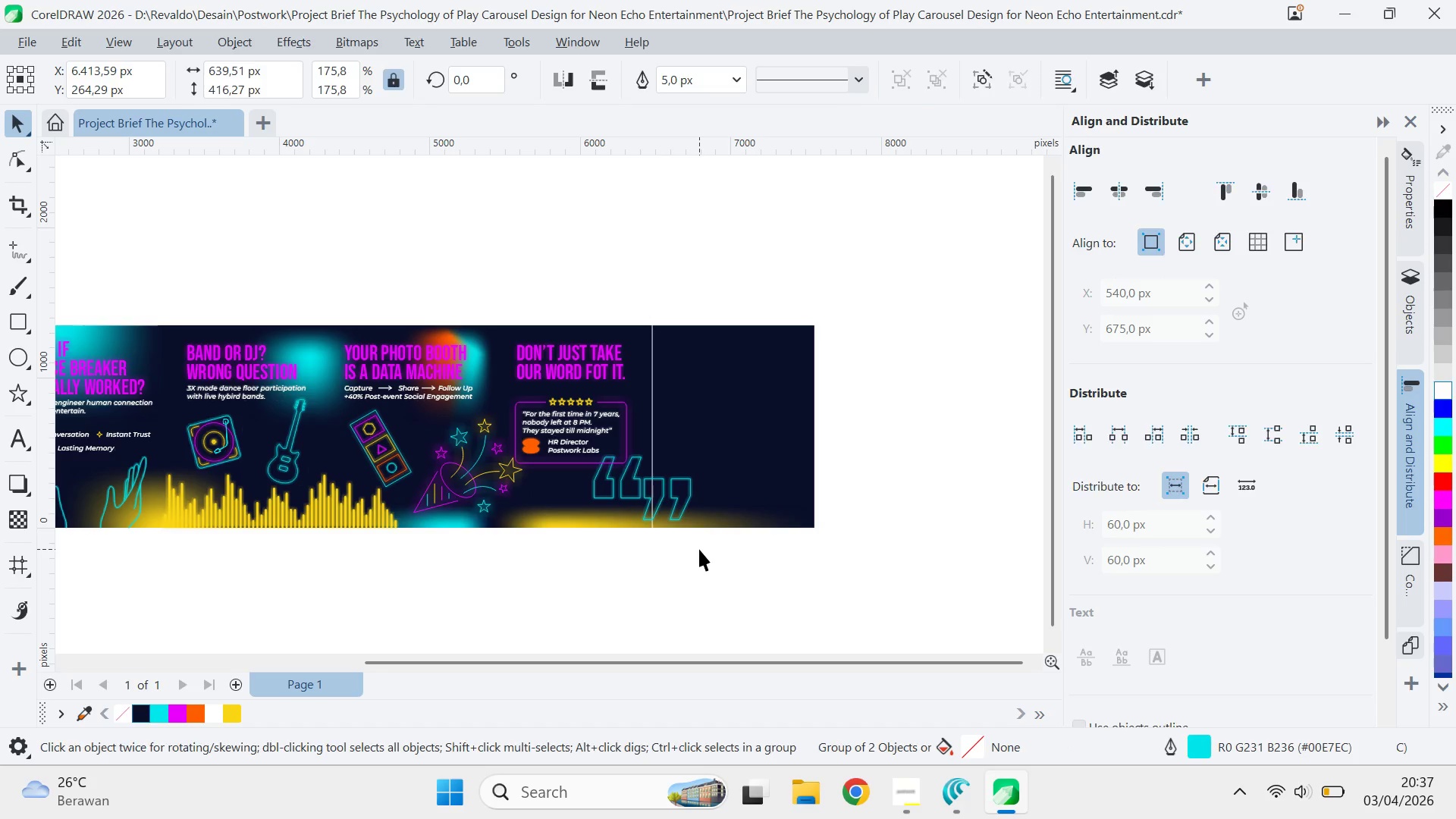 
key(Control+ControlLeft)
 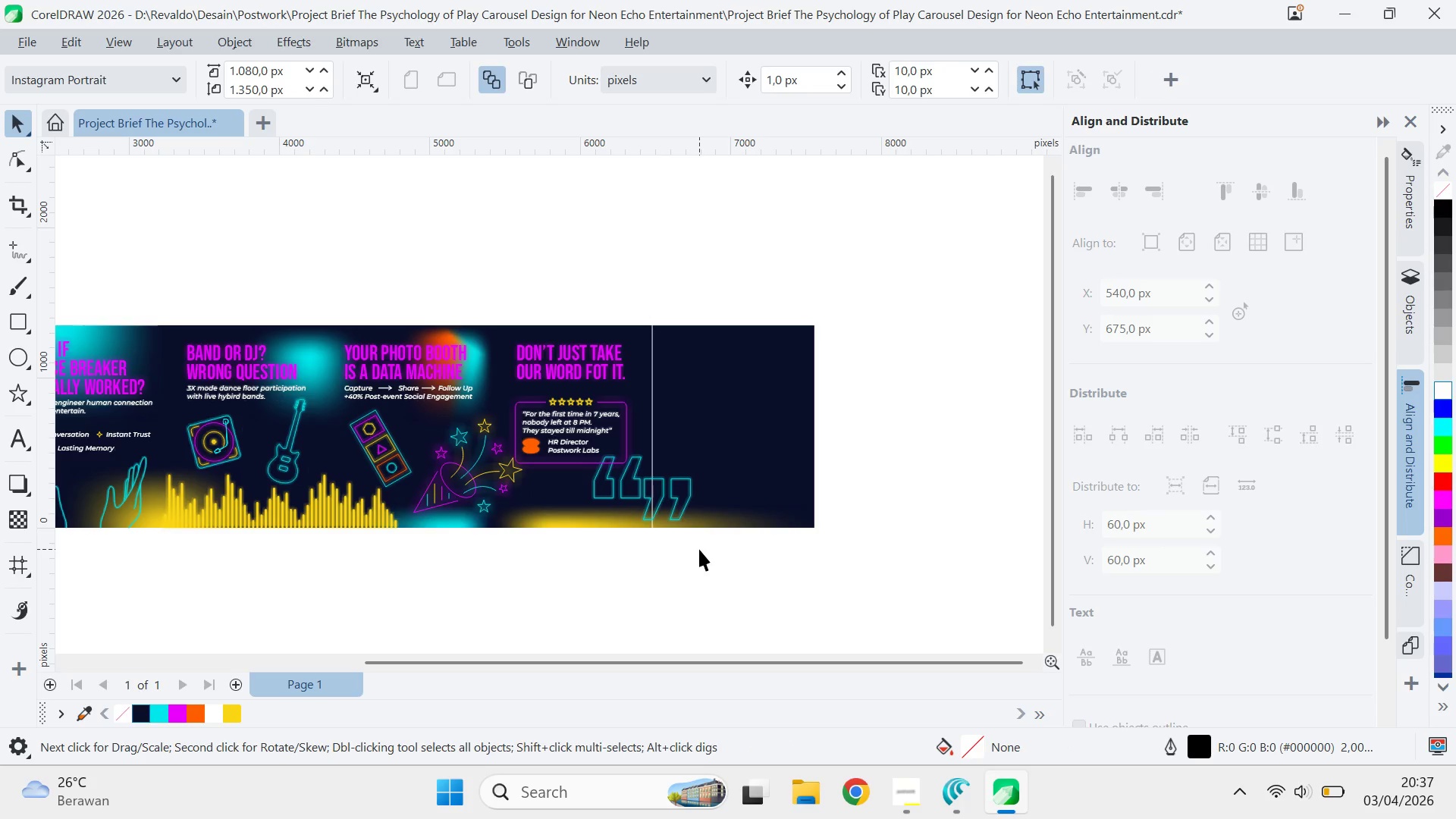 
key(Control+S)
 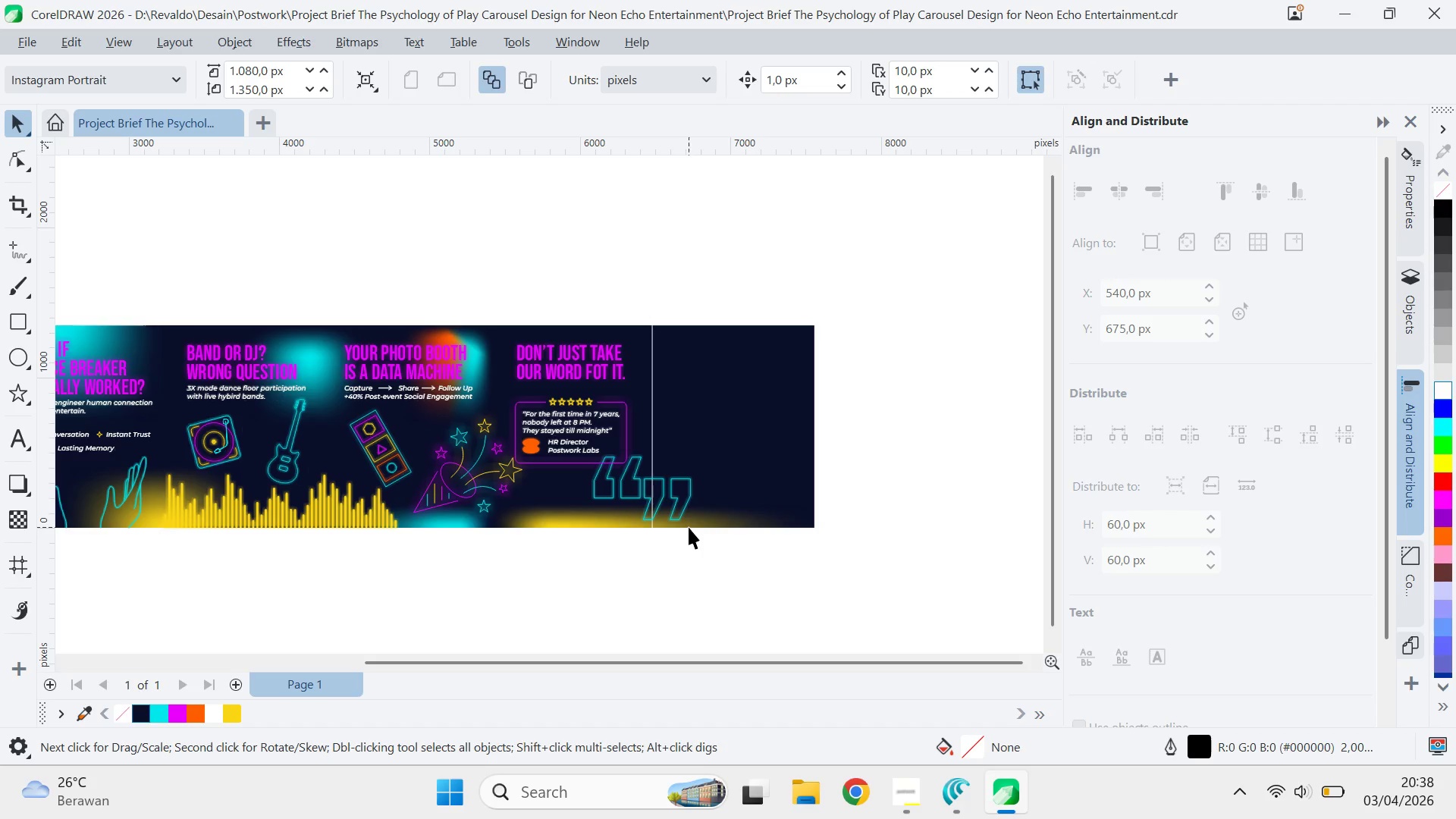 
wait(18.66)
 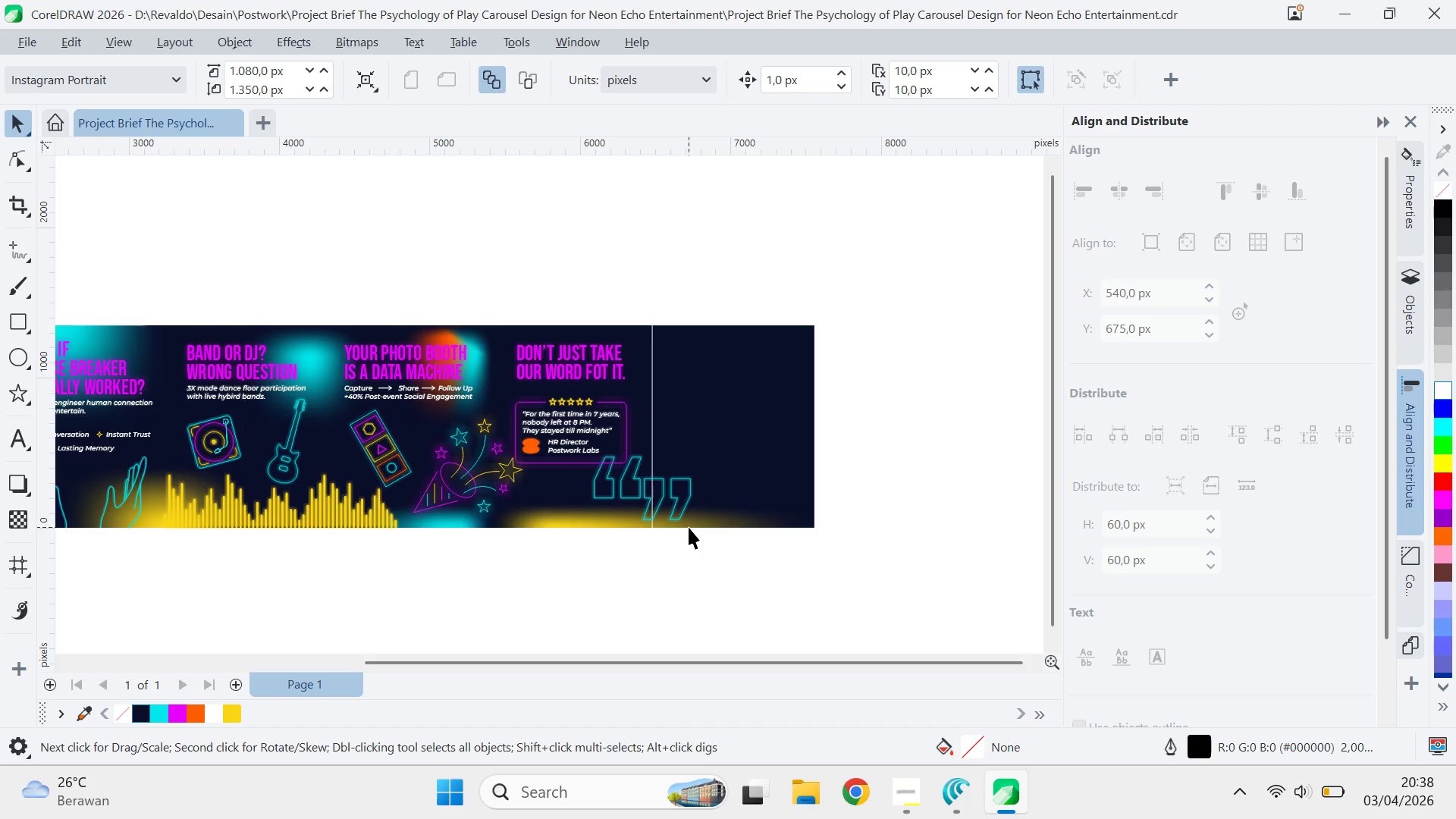 
left_click([902, 783])